 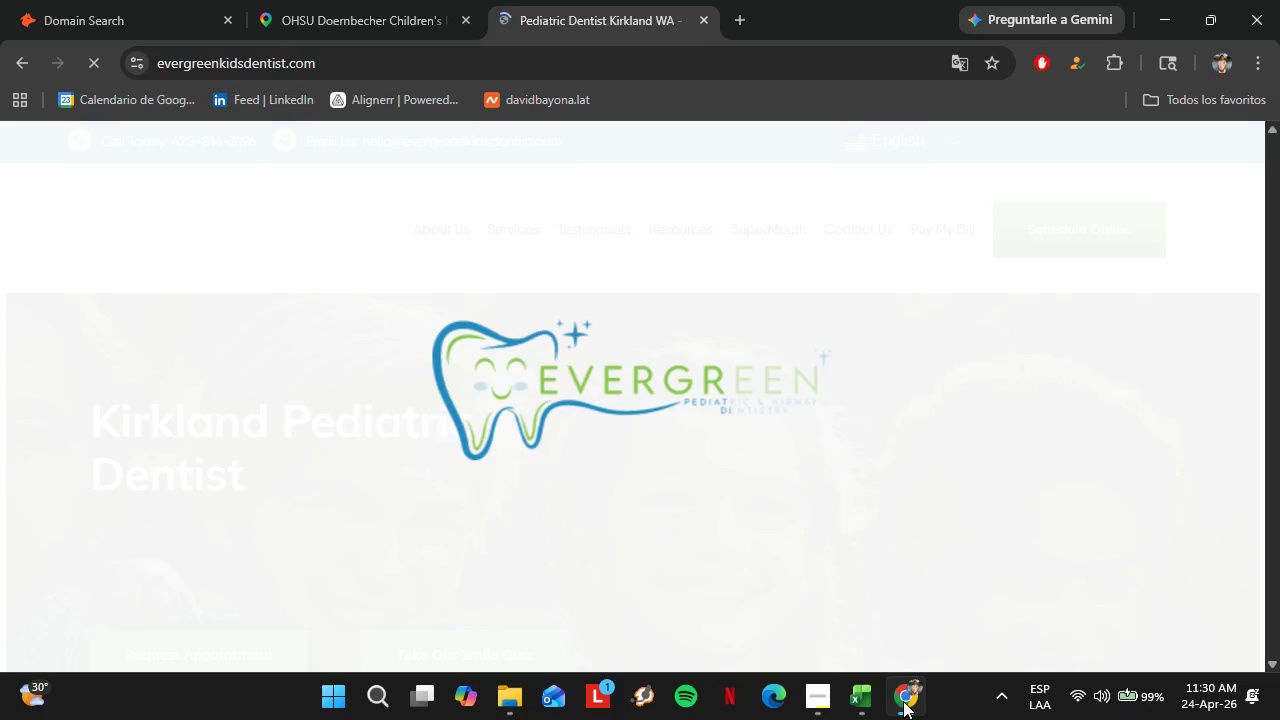 
left_click([462, 234])
 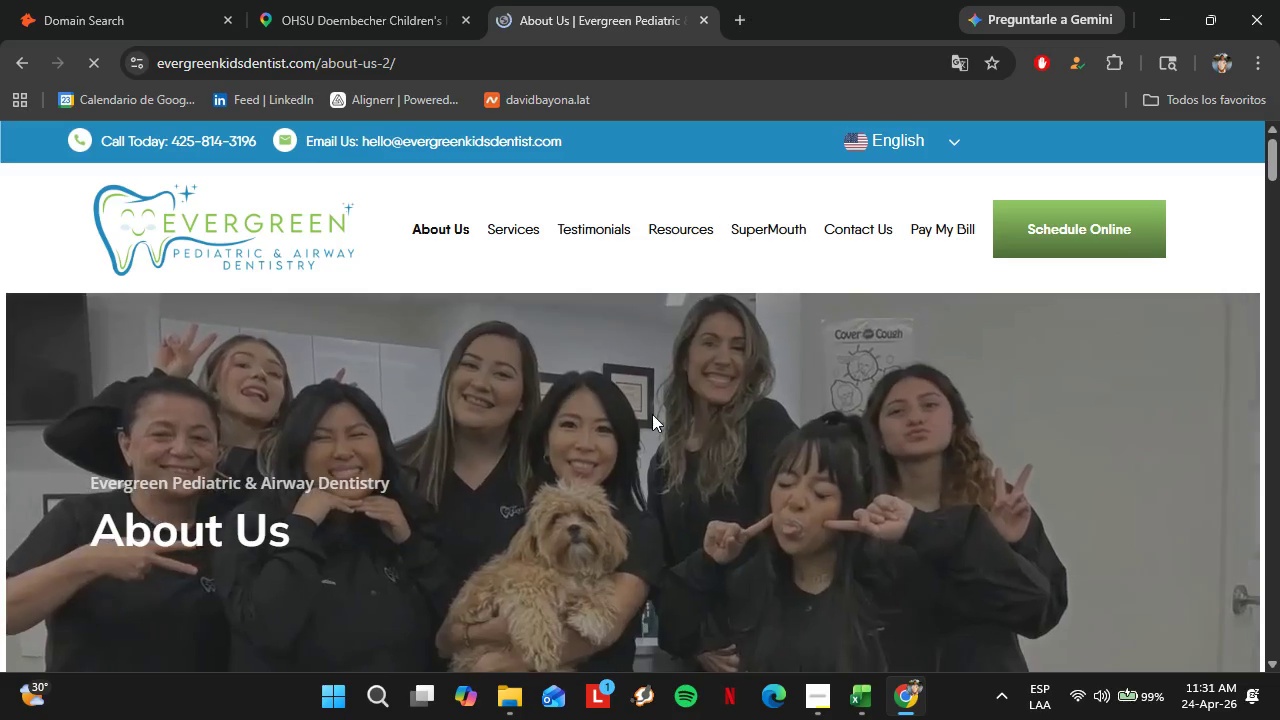 
wait(5.97)
 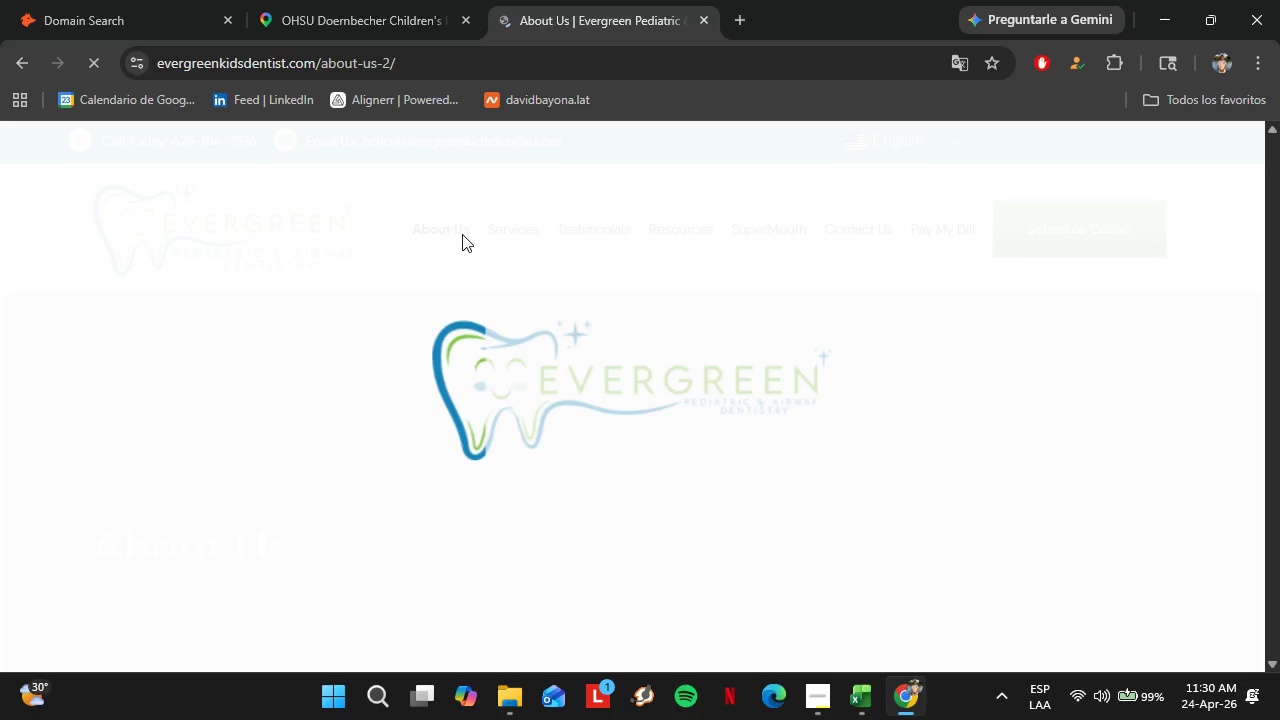 
scroll: coordinate [652, 414], scroll_direction: down, amount: 5.0
 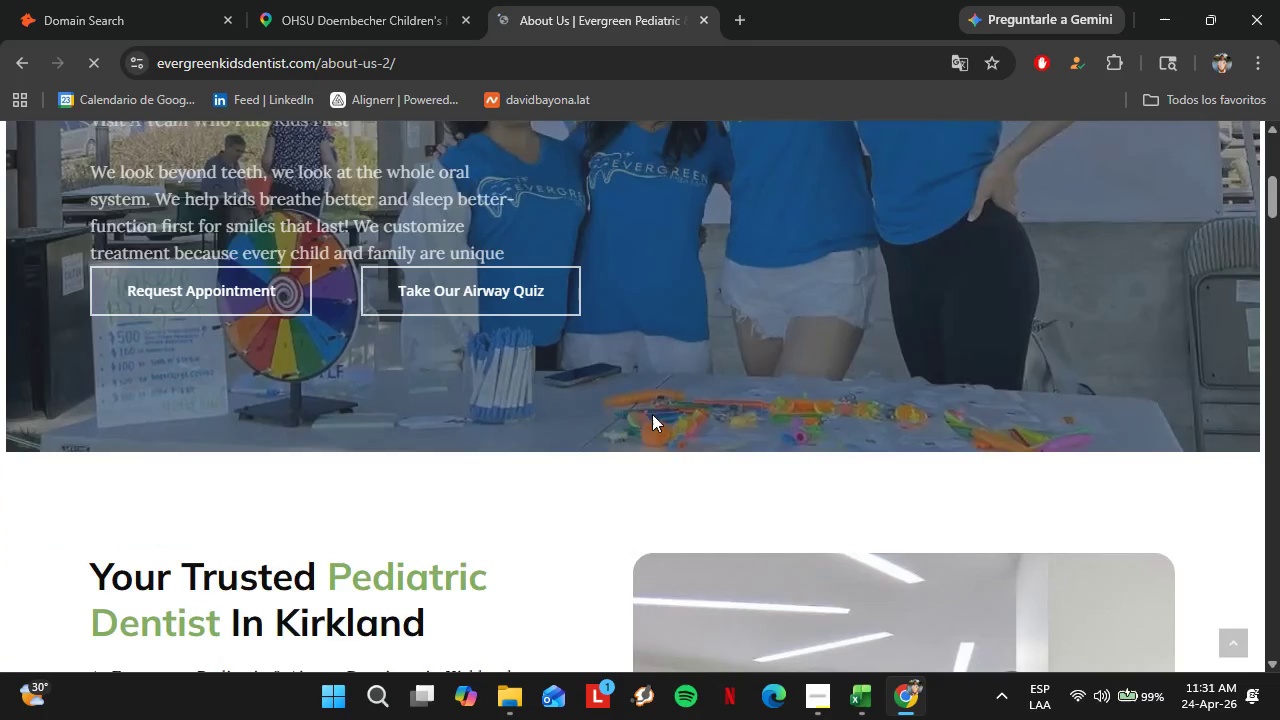 
scroll: coordinate [652, 414], scroll_direction: up, amount: 3.0
 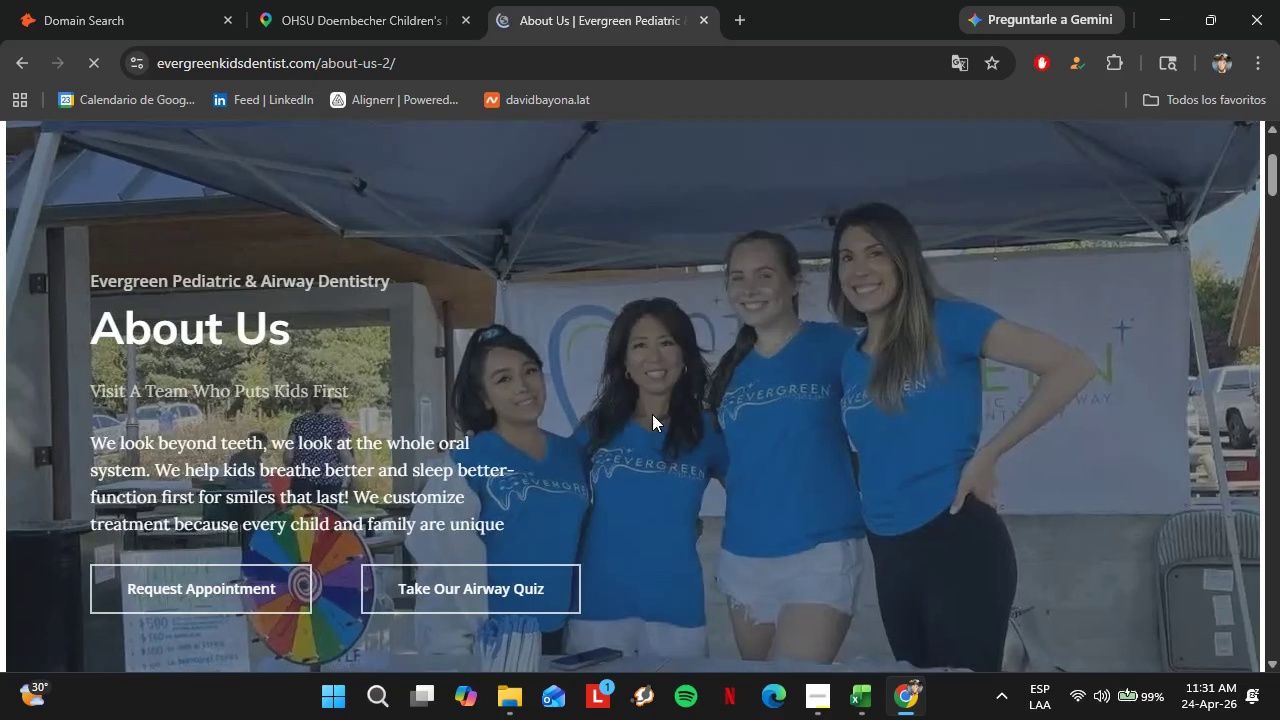 
scroll: coordinate [652, 414], scroll_direction: down, amount: 3.0
 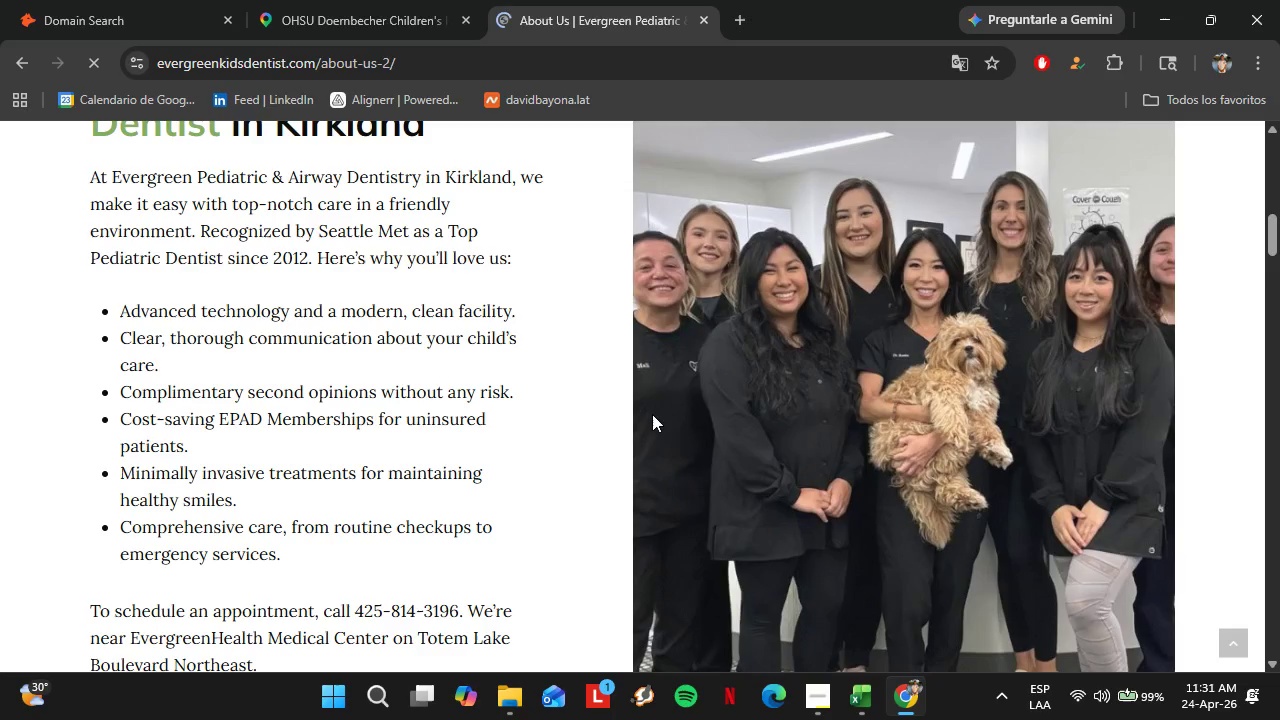 
scroll: coordinate [652, 414], scroll_direction: up, amount: 2.0
 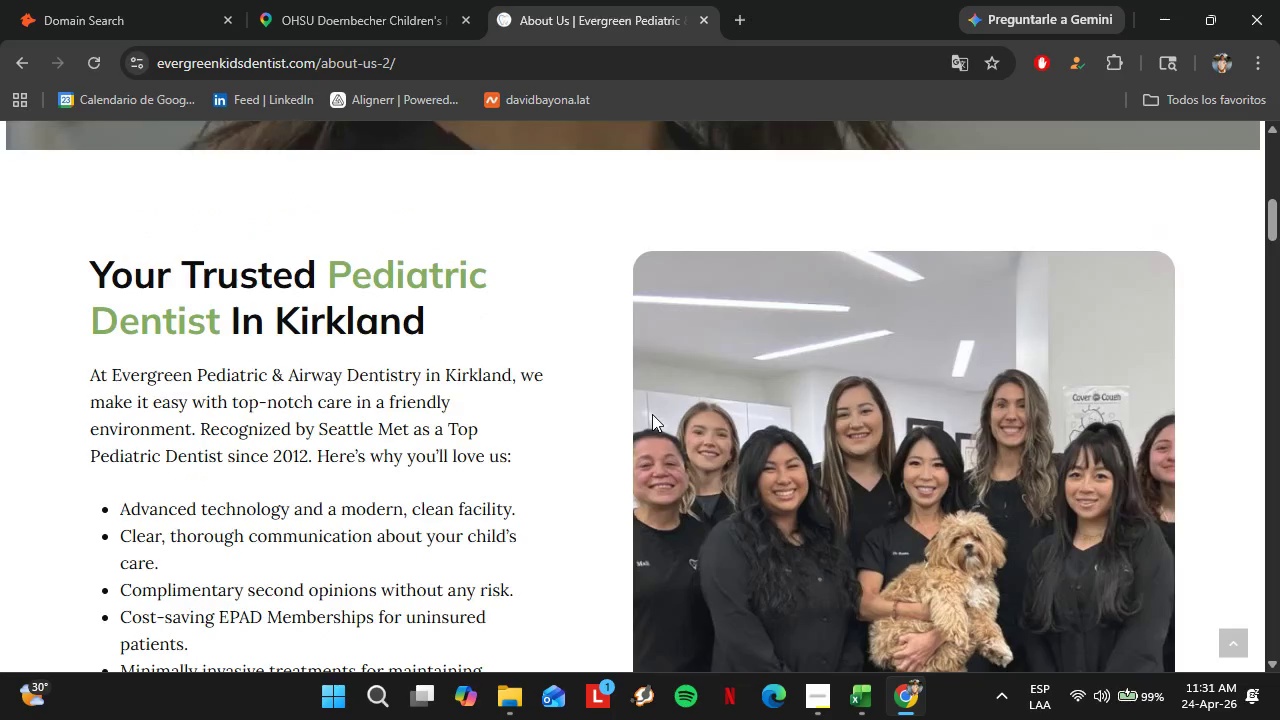 
scroll: coordinate [620, 473], scroll_direction: down, amount: 25.0
 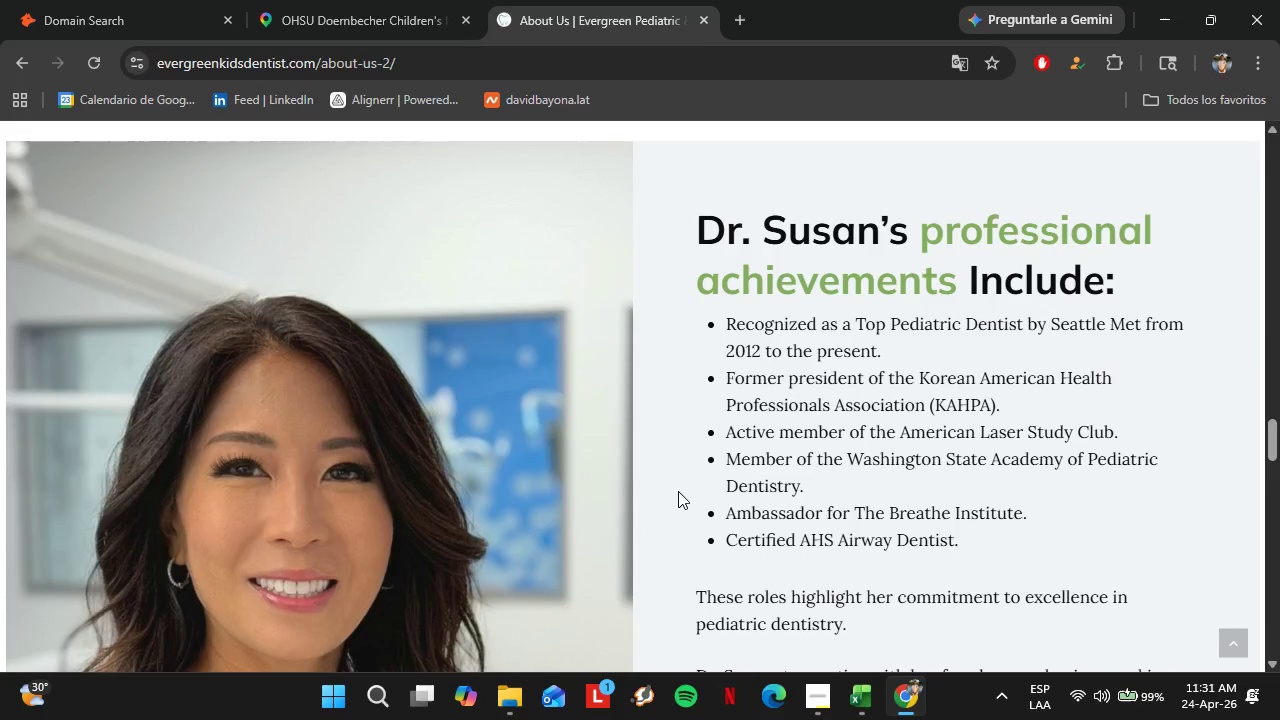 
wait(8.91)
 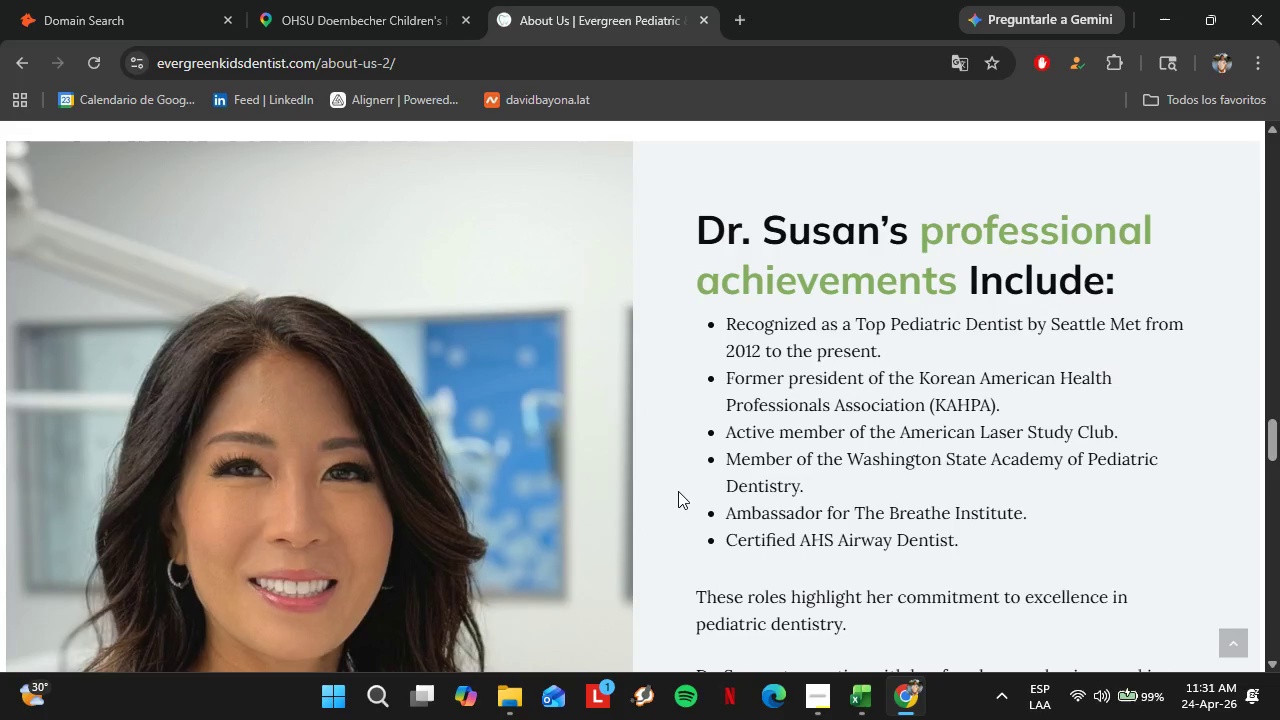 
scroll: coordinate [778, 334], scroll_direction: down, amount: 14.0
 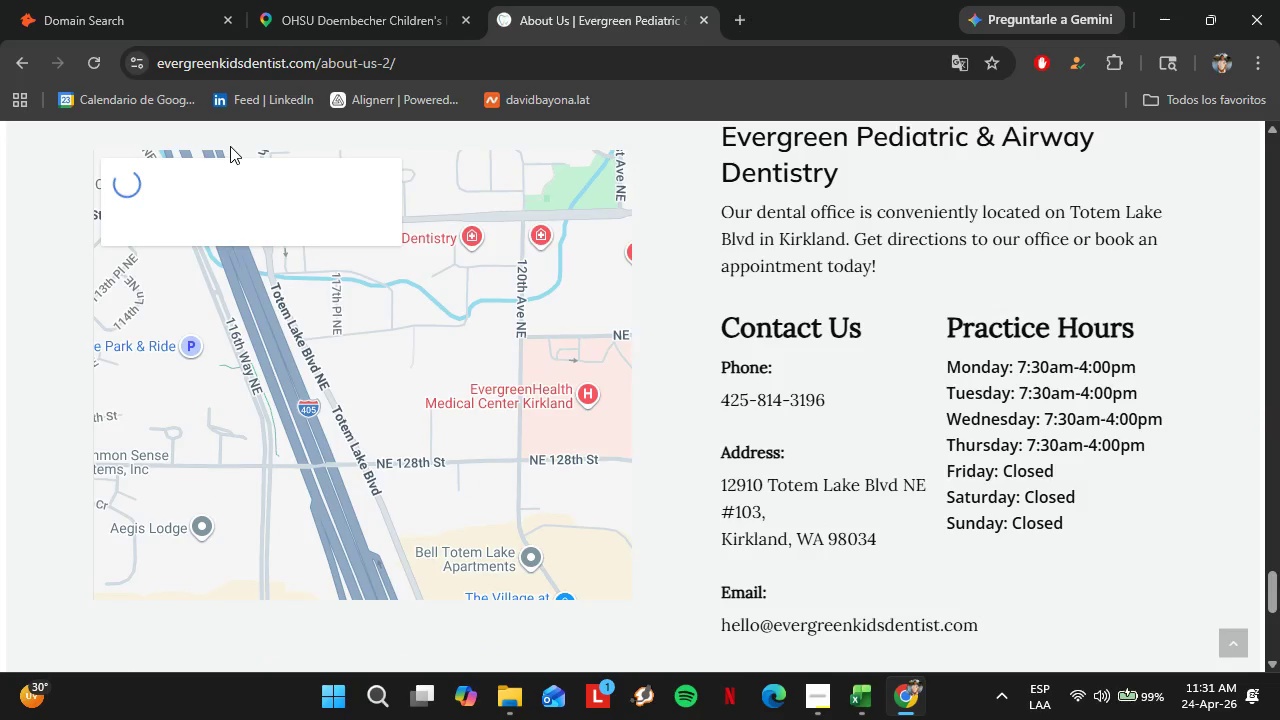 
left_click([15, 64])
 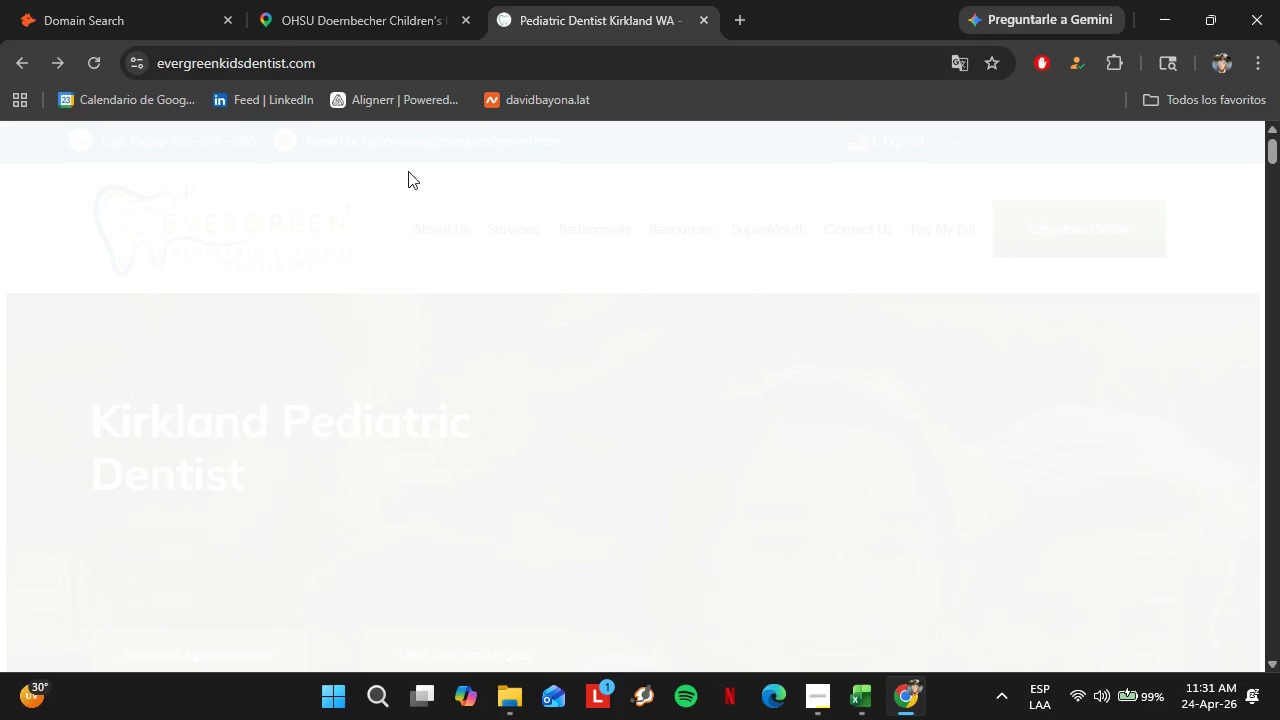 
wait(5.47)
 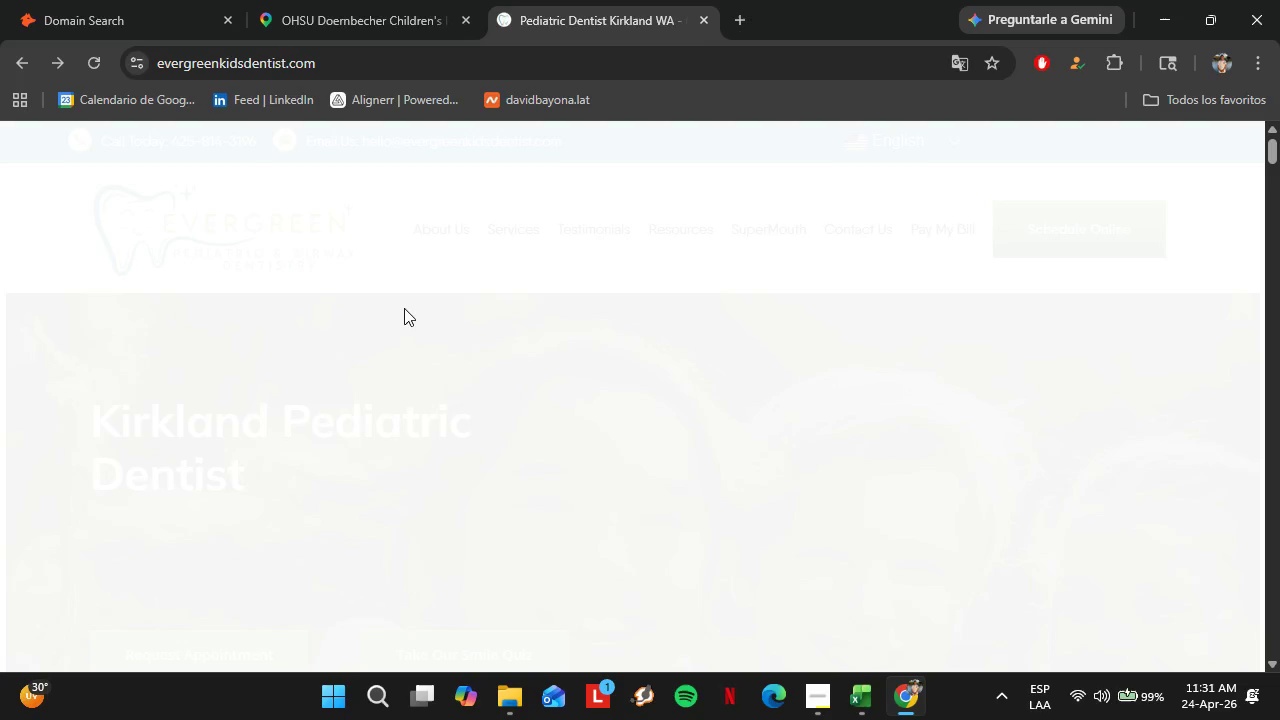 
left_click([84, 59])
 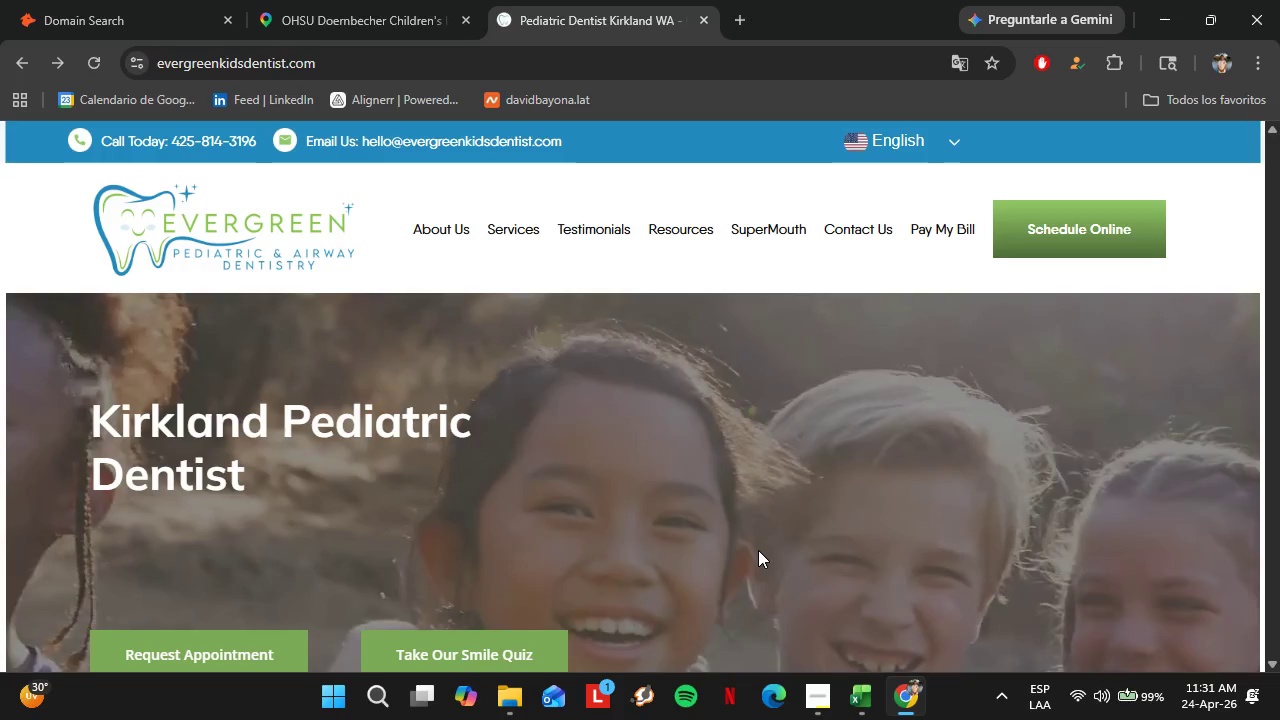 
wait(22.41)
 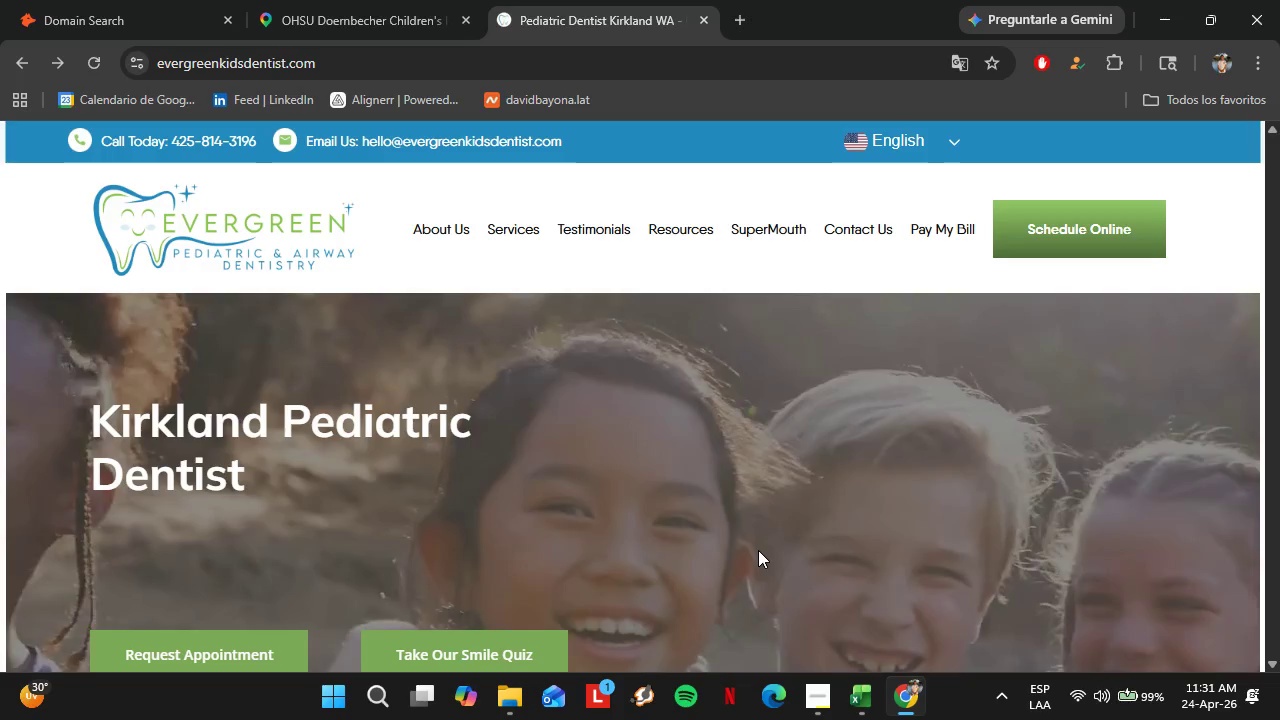 
left_click([123, 0])